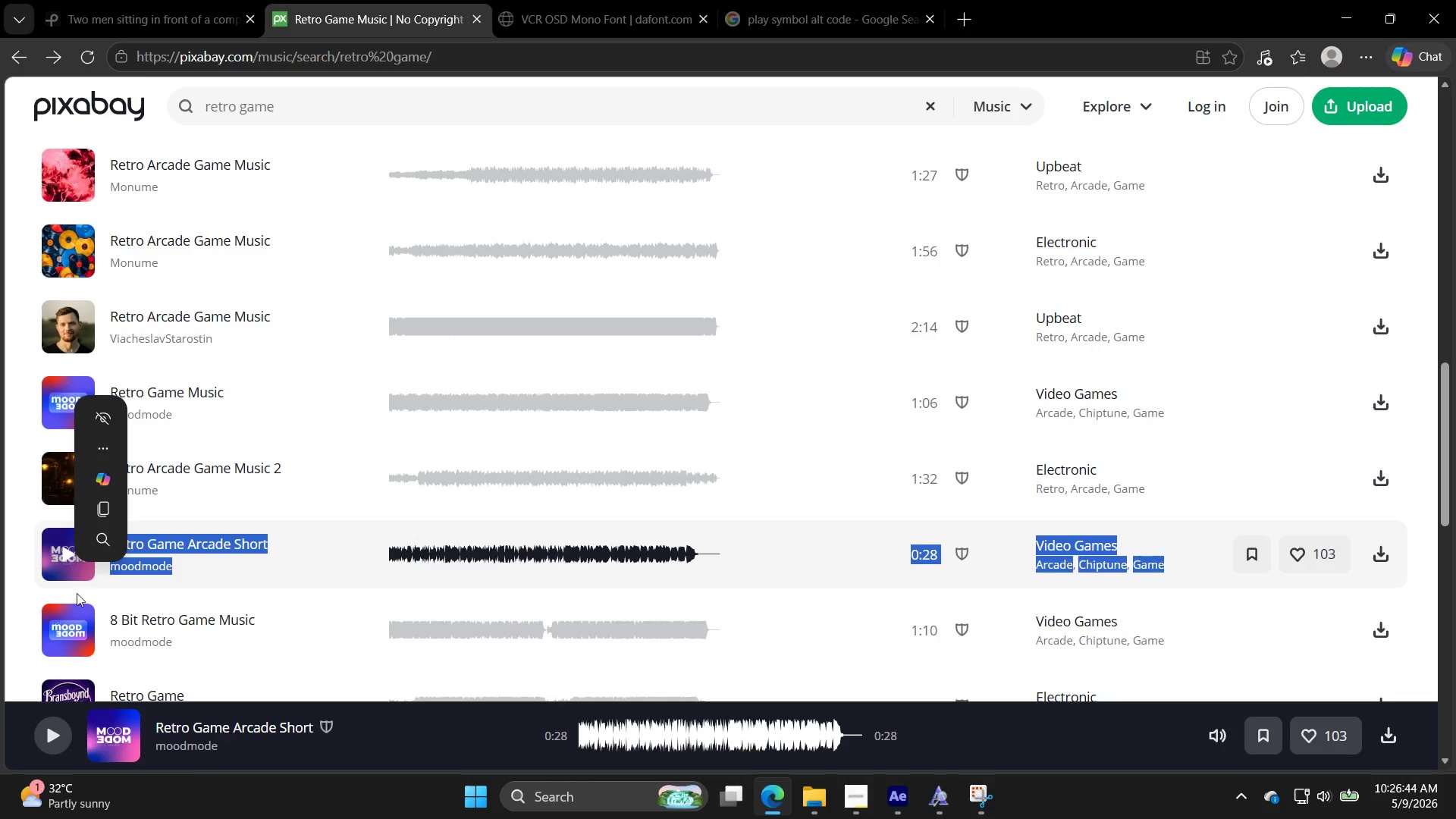 
left_click([77, 602])
 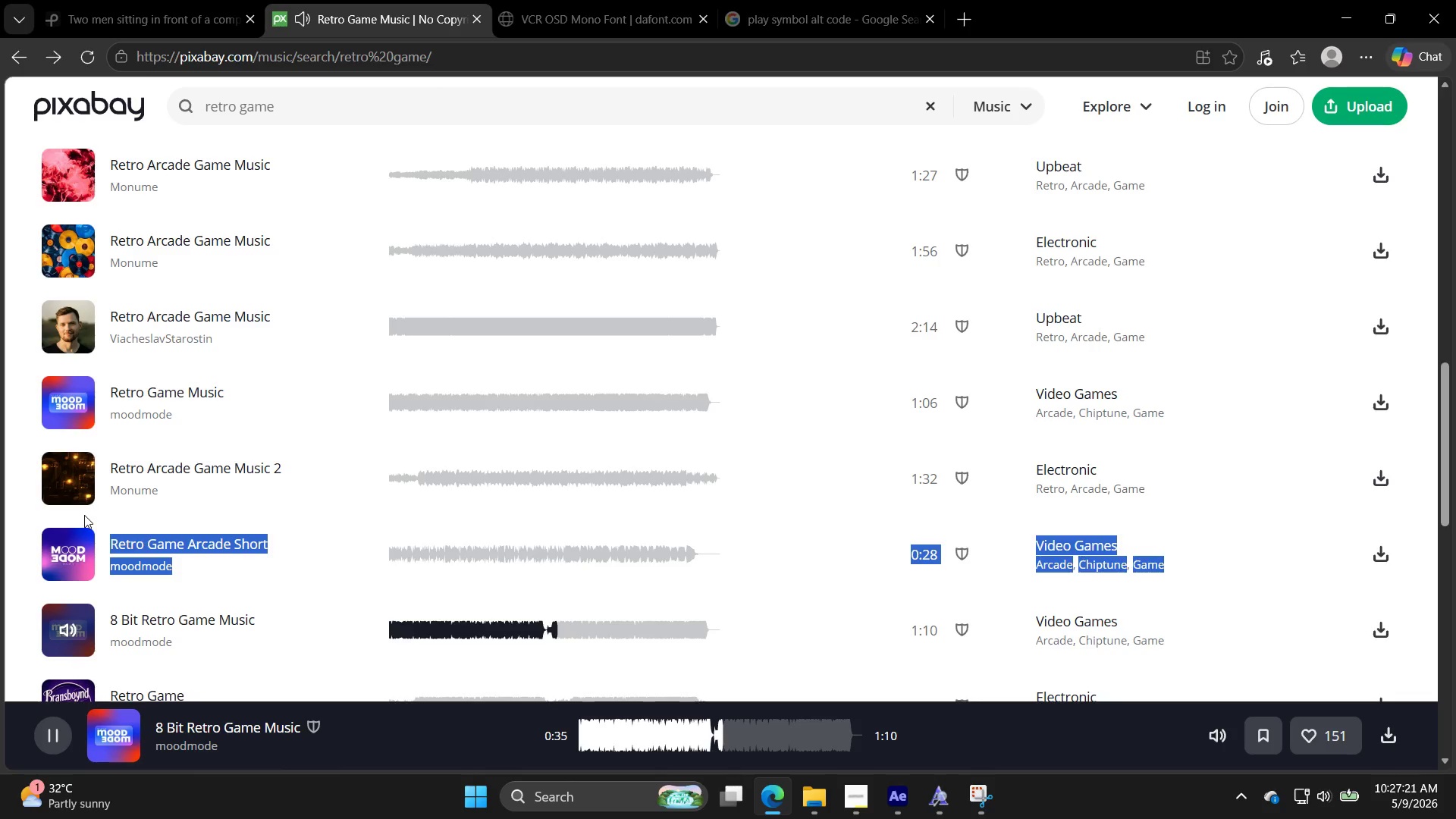 
wait(41.16)
 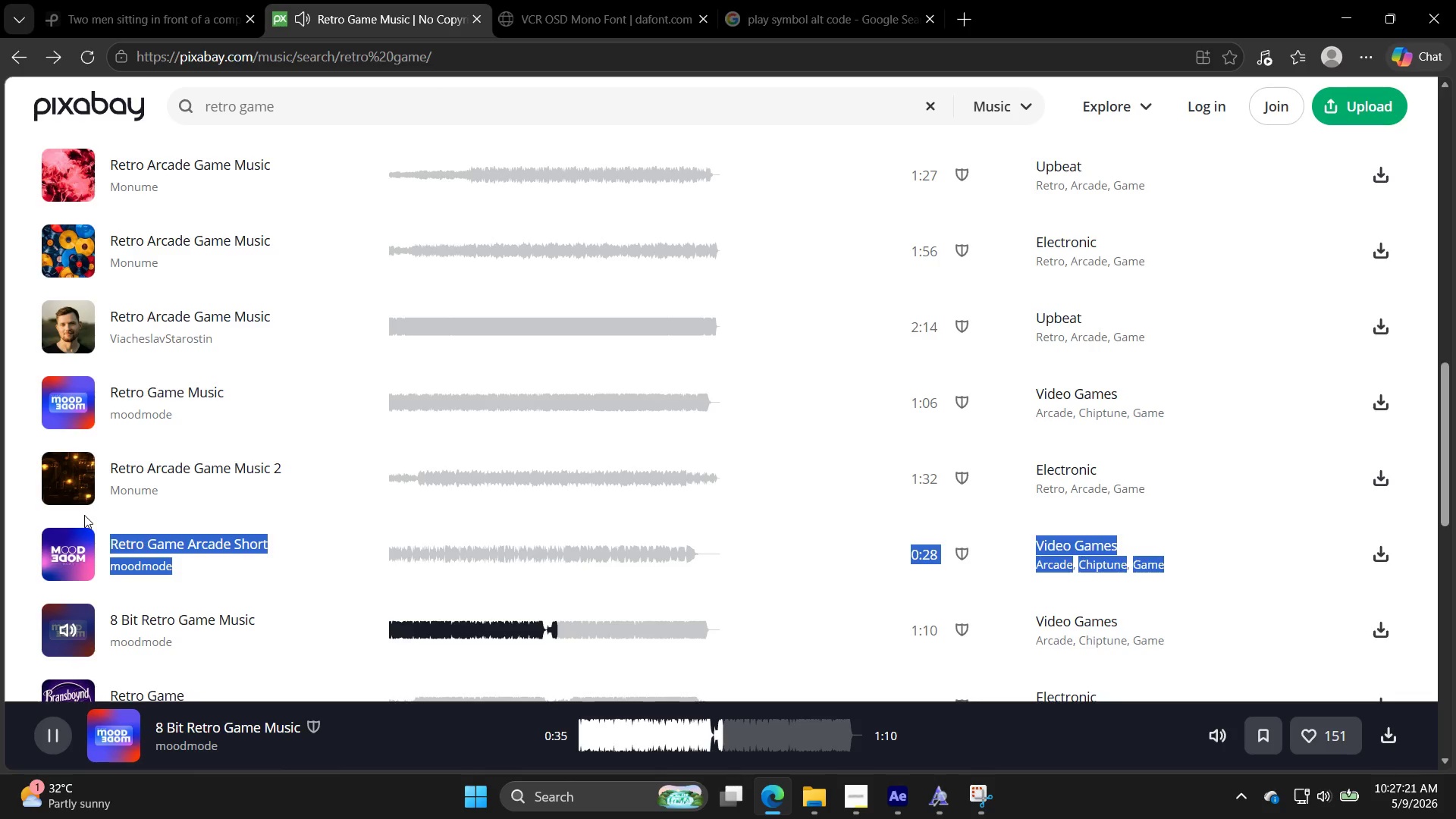 
left_click([71, 477])
 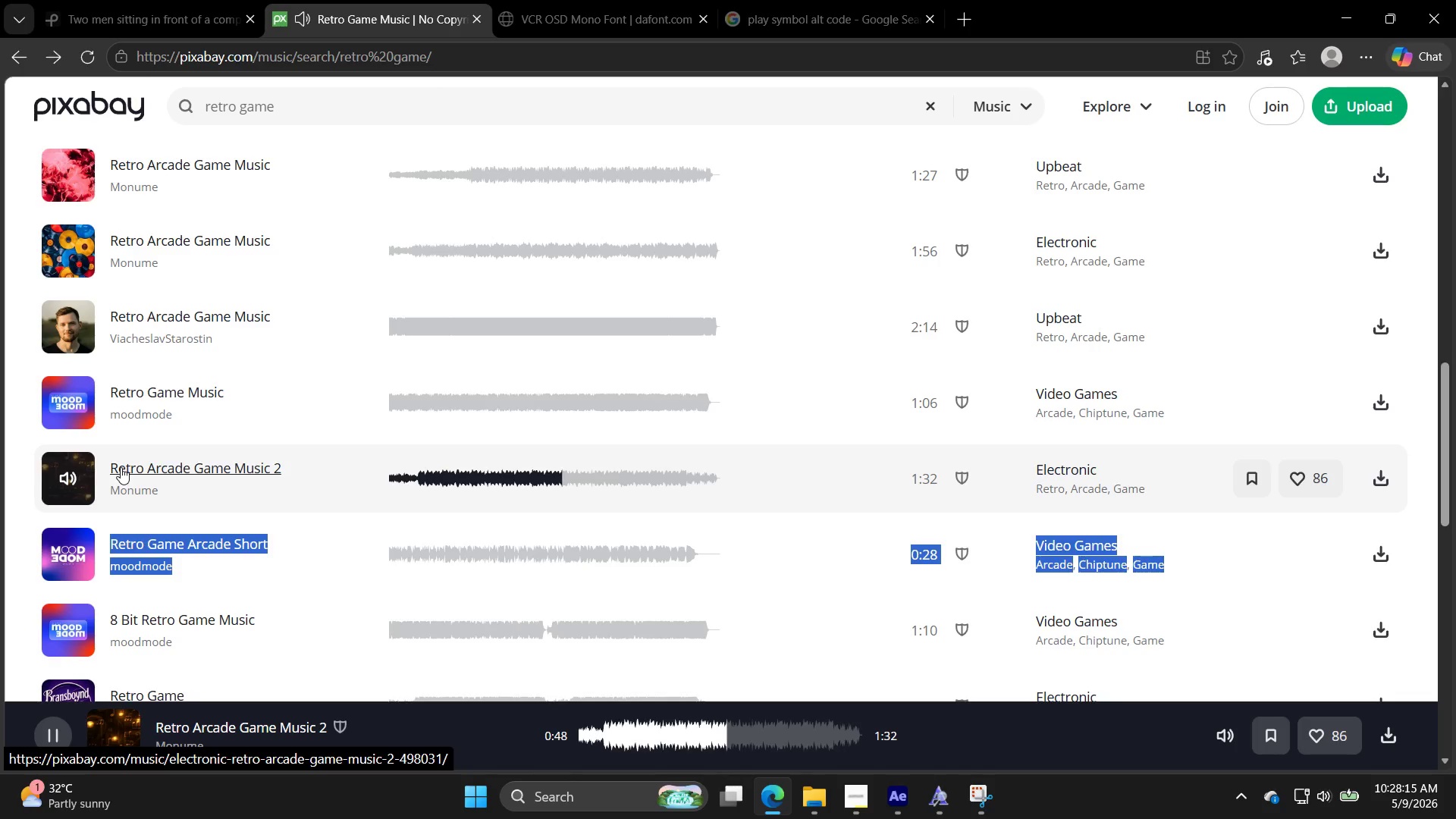 
wait(53.94)
 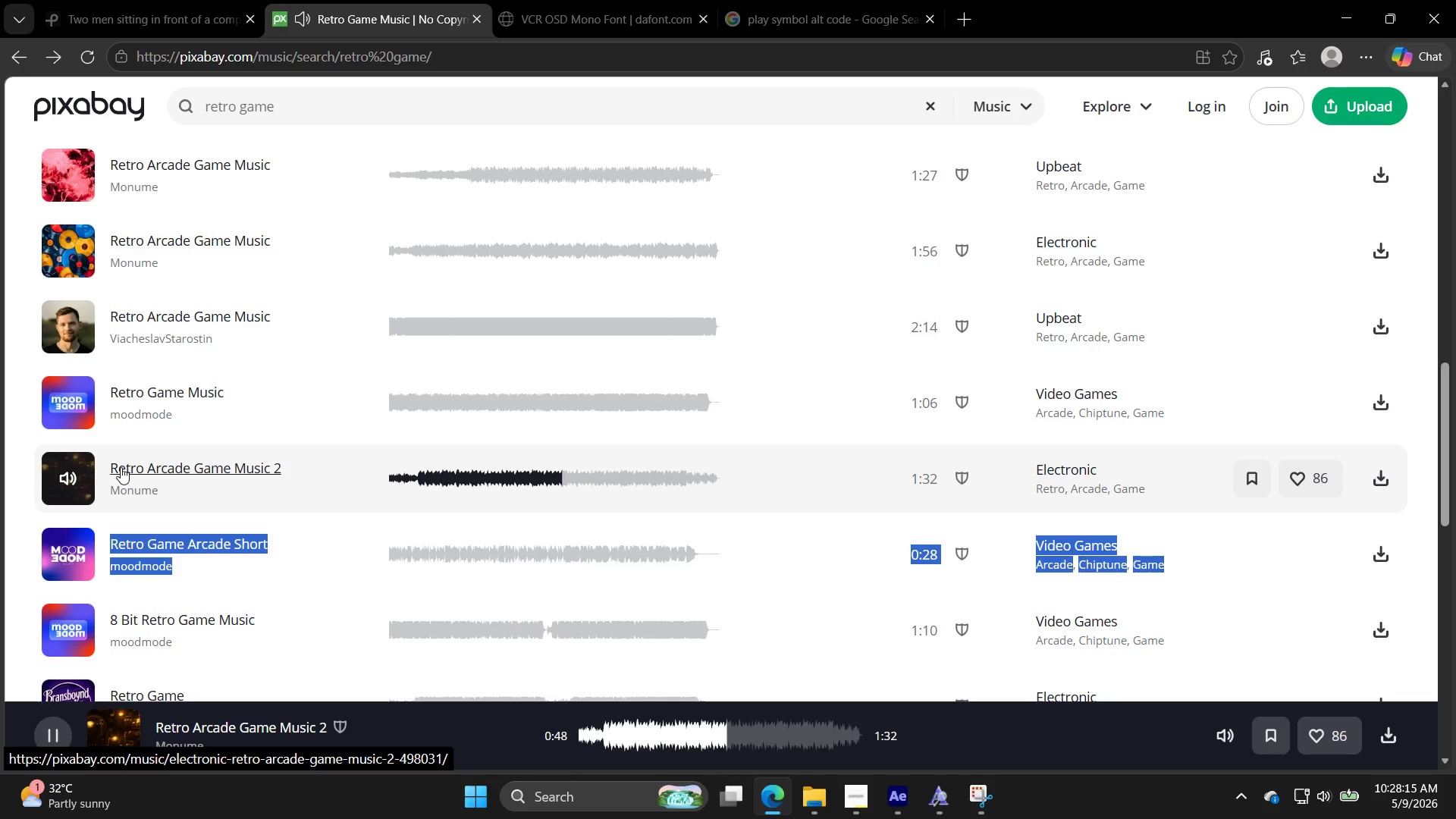 
scroll: coordinate [105, 588], scroll_direction: down, amount: 2.0
 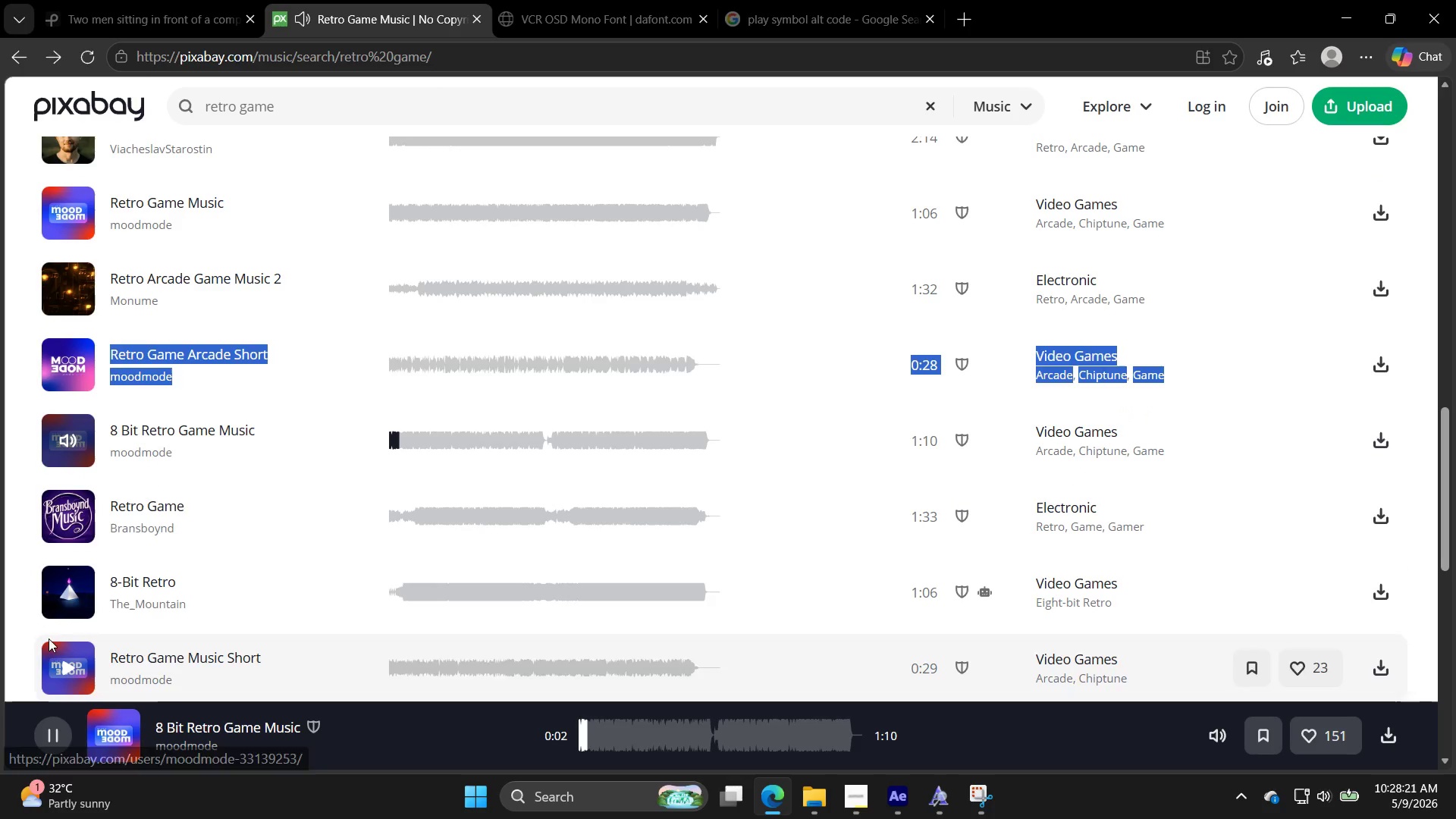 
left_click_drag(start_coordinate=[60, 655], to_coordinate=[64, 655])
 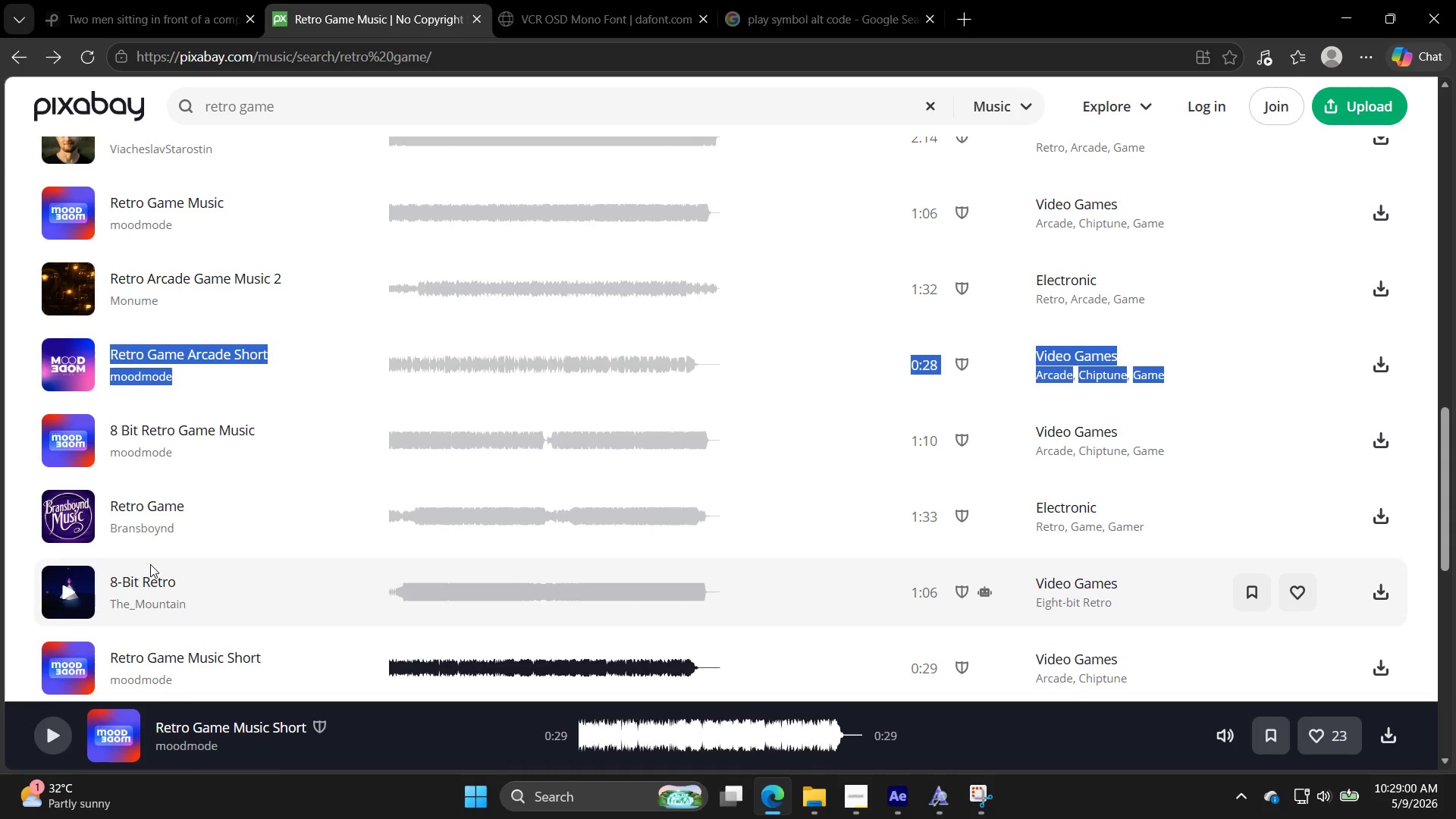 
wait(43.19)
 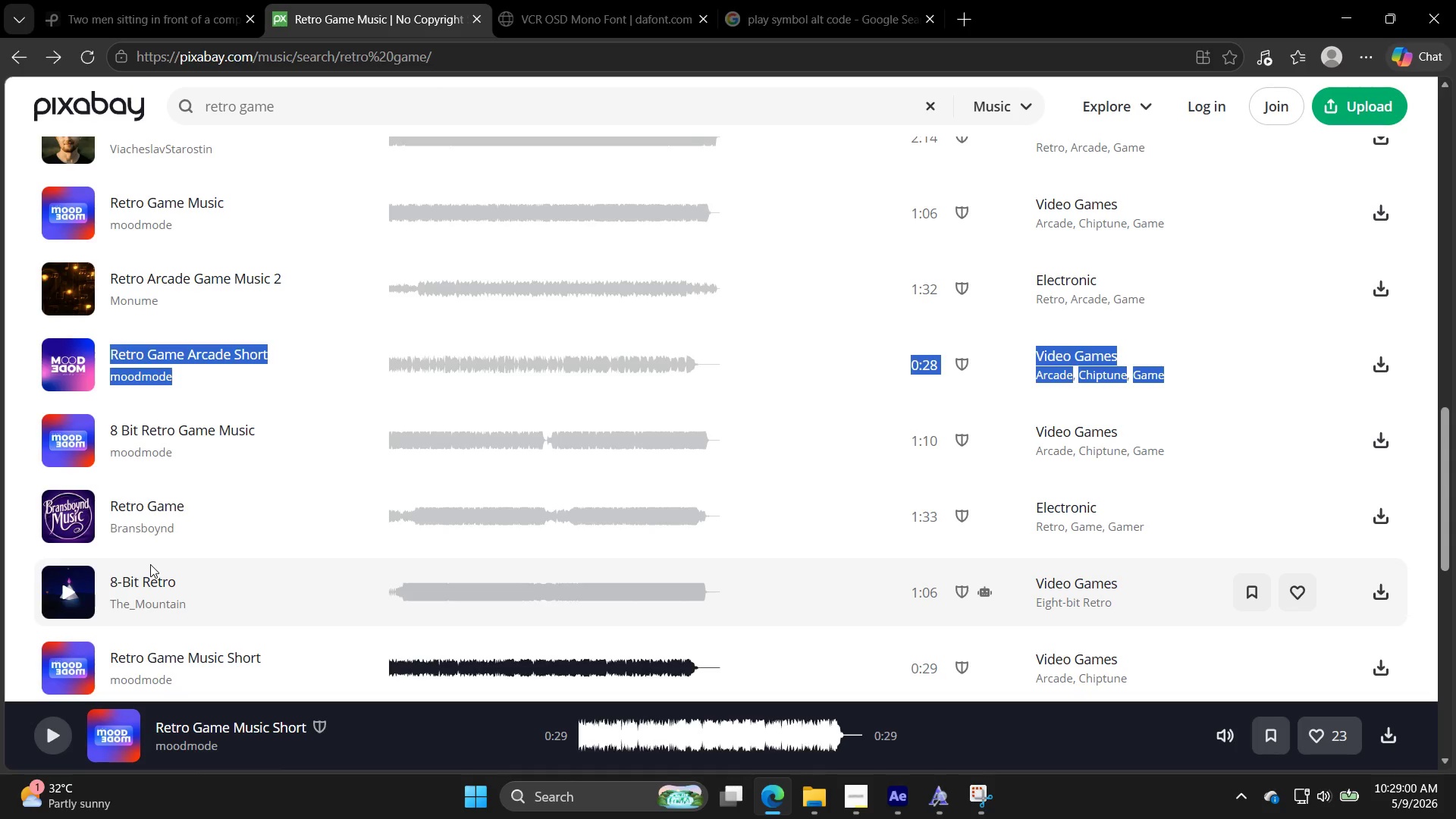 
left_click_drag(start_coordinate=[61, 515], to_coordinate=[61, 509])
 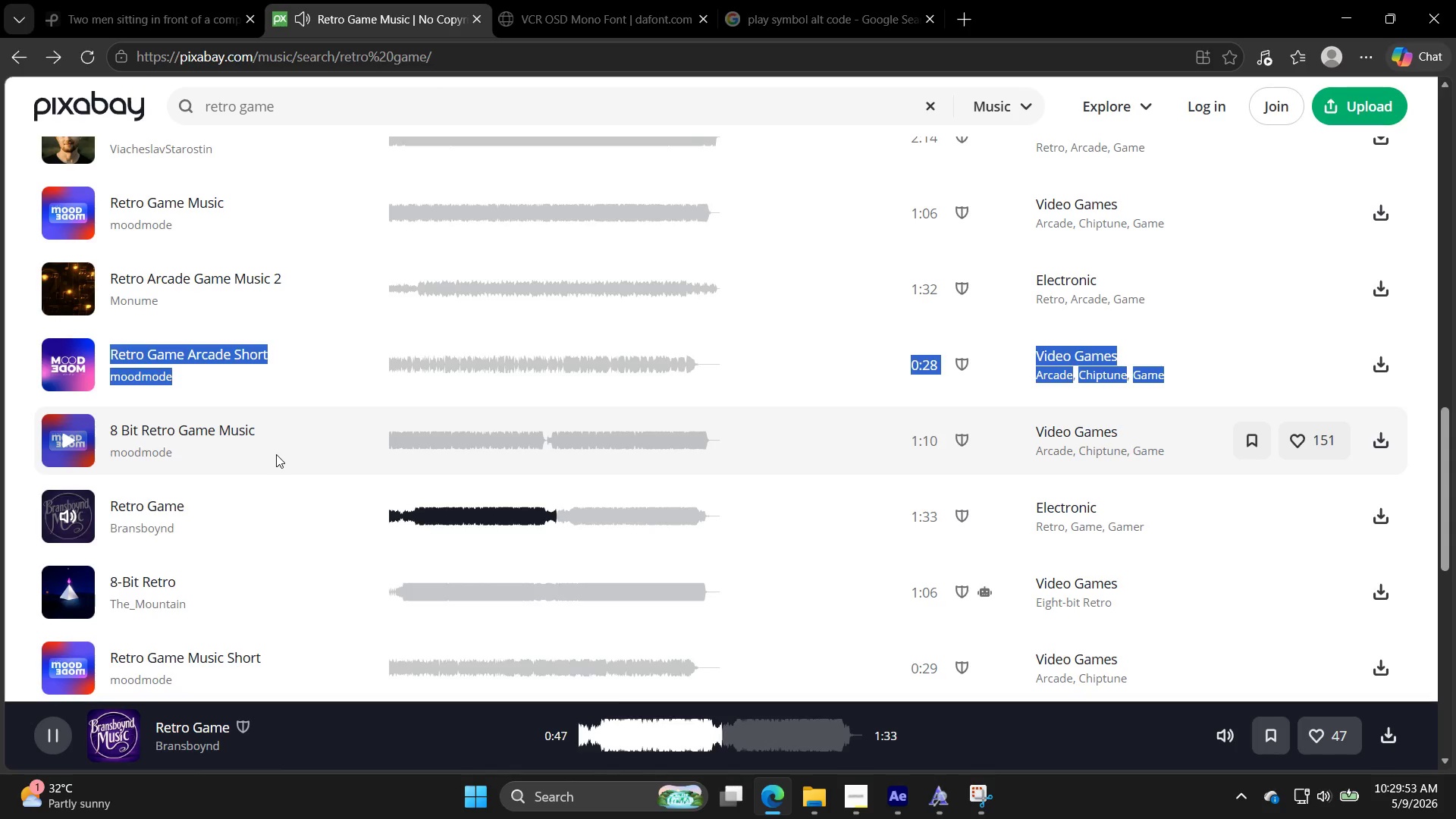 
wait(53.02)
 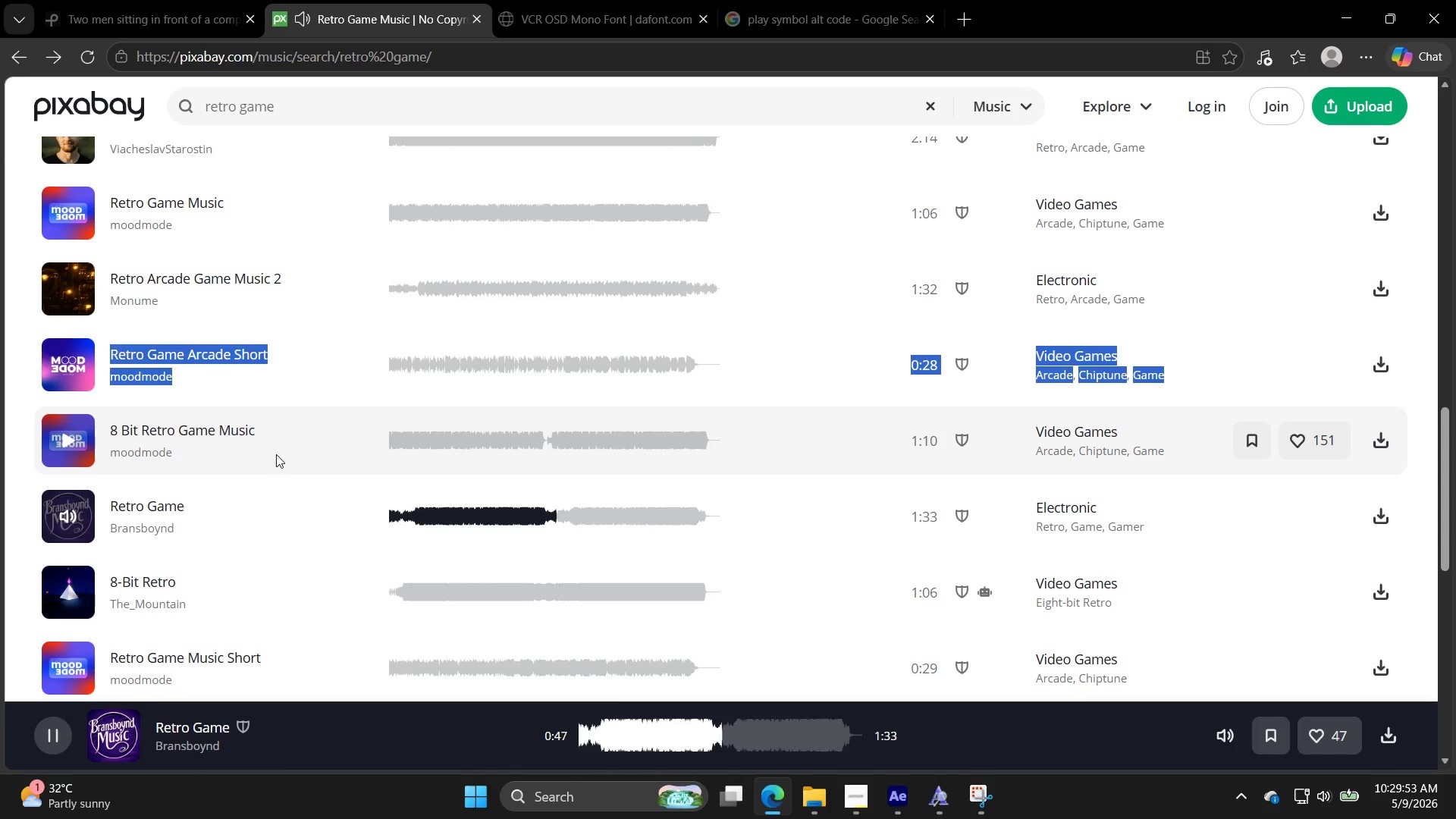 
left_click([73, 445])
 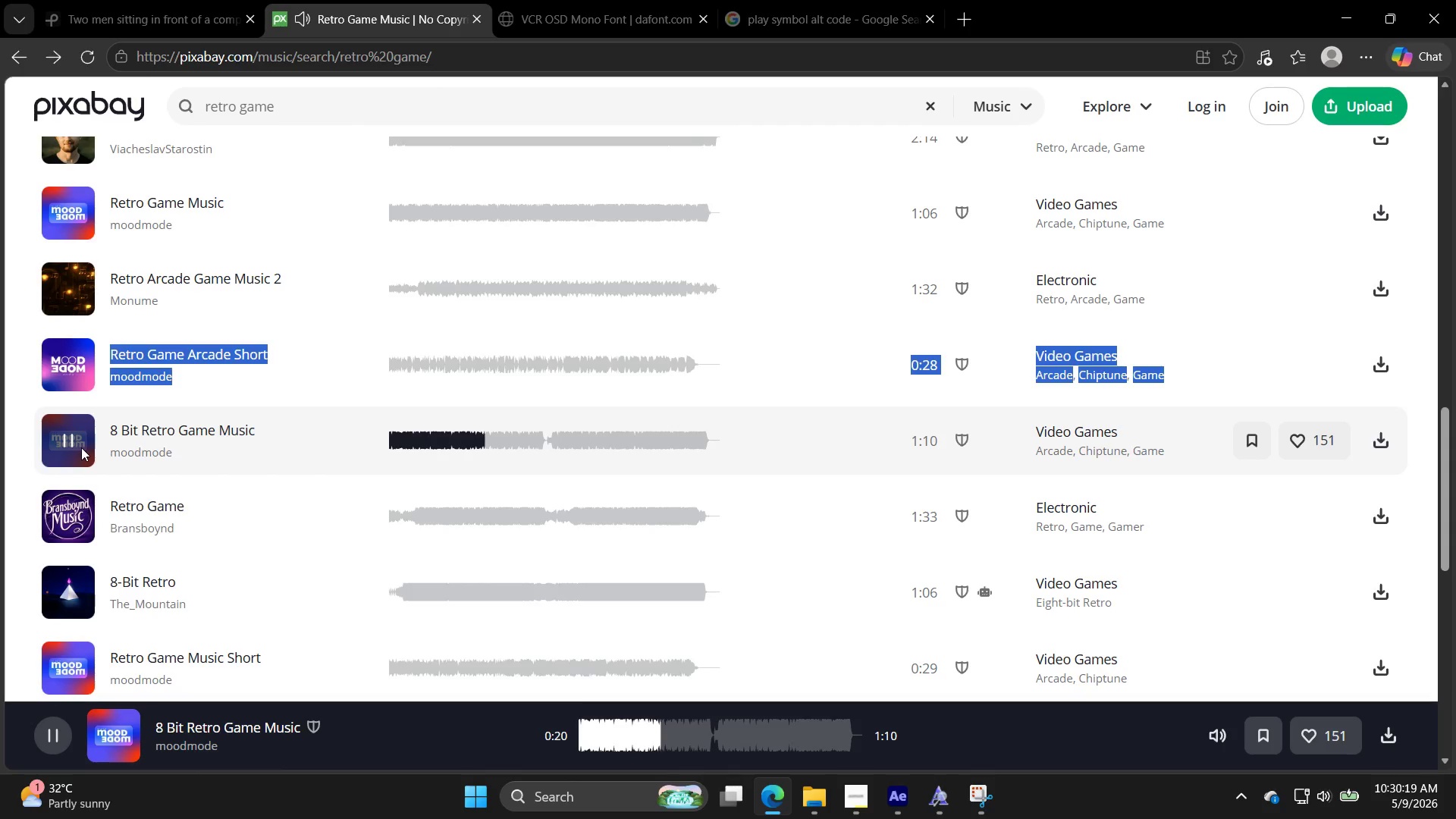 
wait(25.76)
 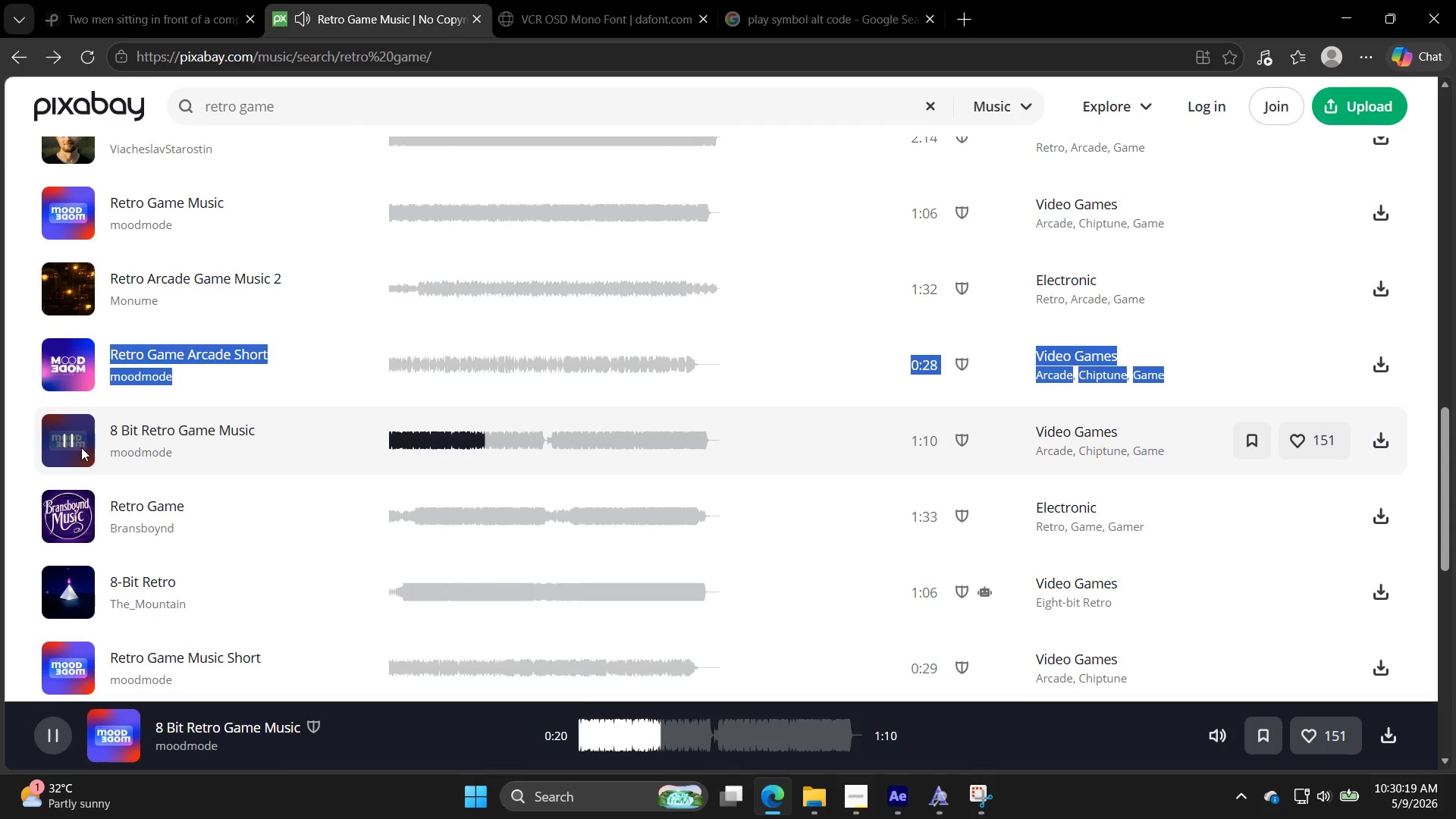 
left_click_drag(start_coordinate=[83, 585], to_coordinate=[94, 582])
 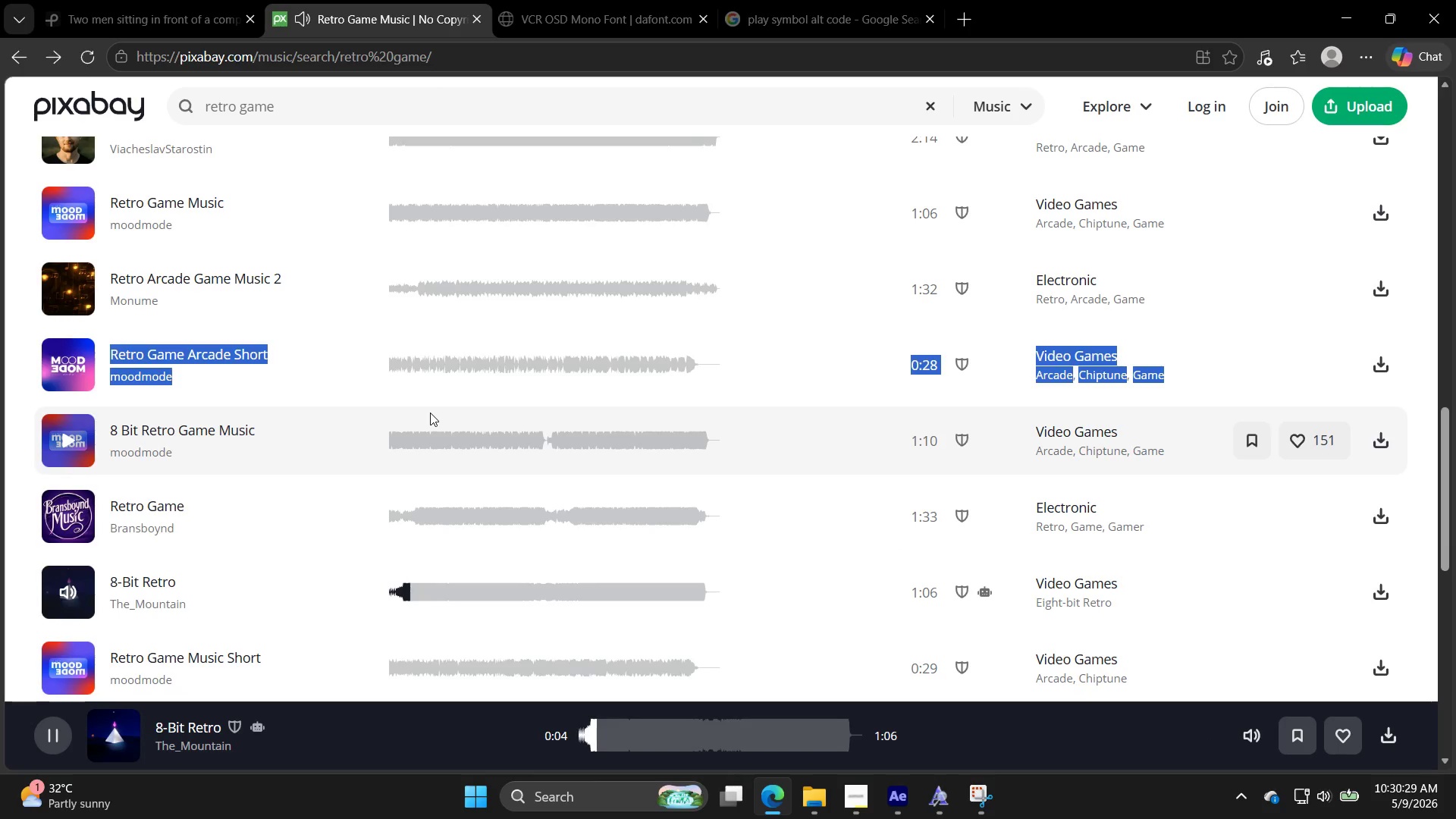 
wait(9.78)
 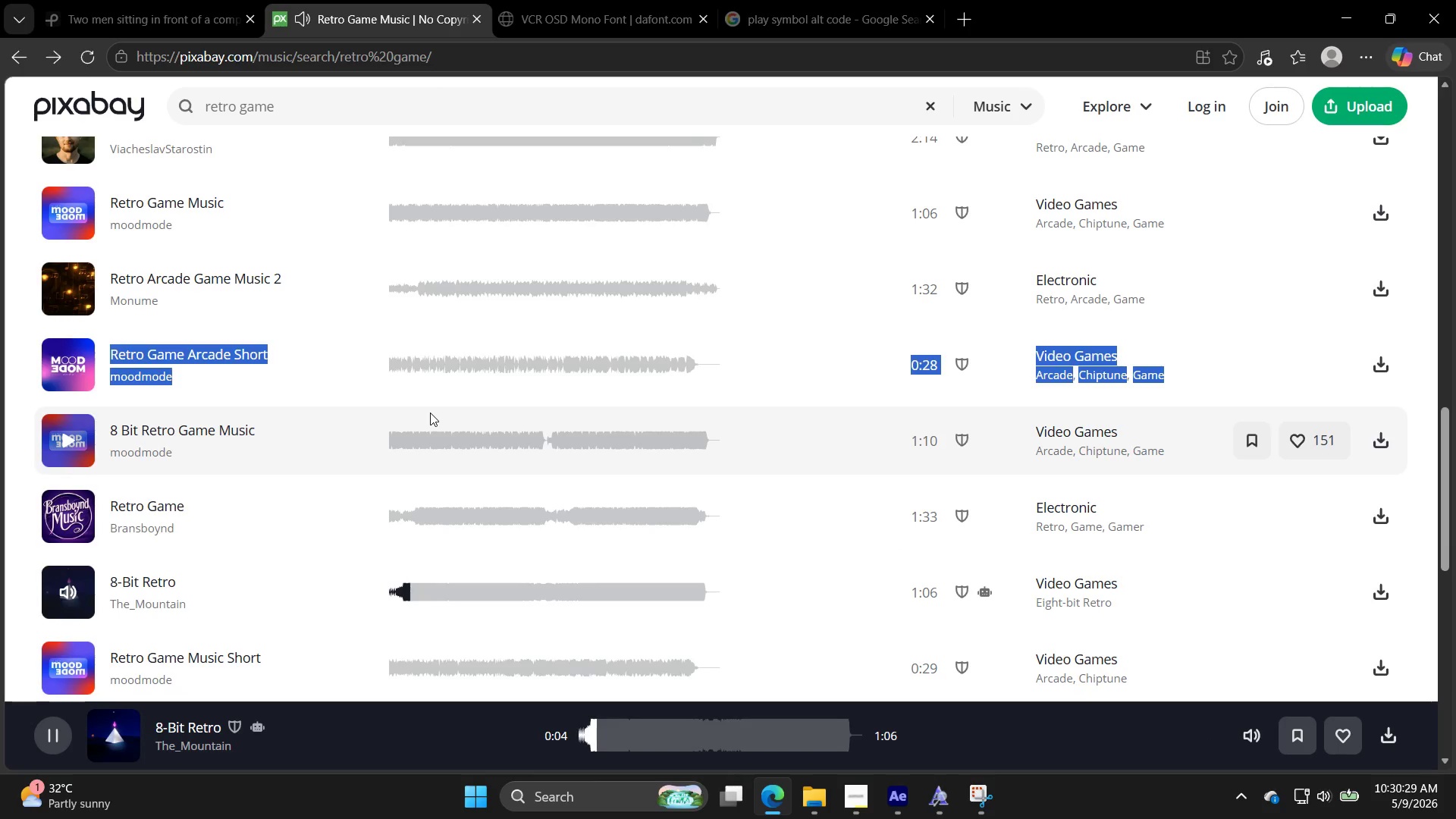 
scroll: coordinate [388, 417], scroll_direction: down, amount: 2.0
 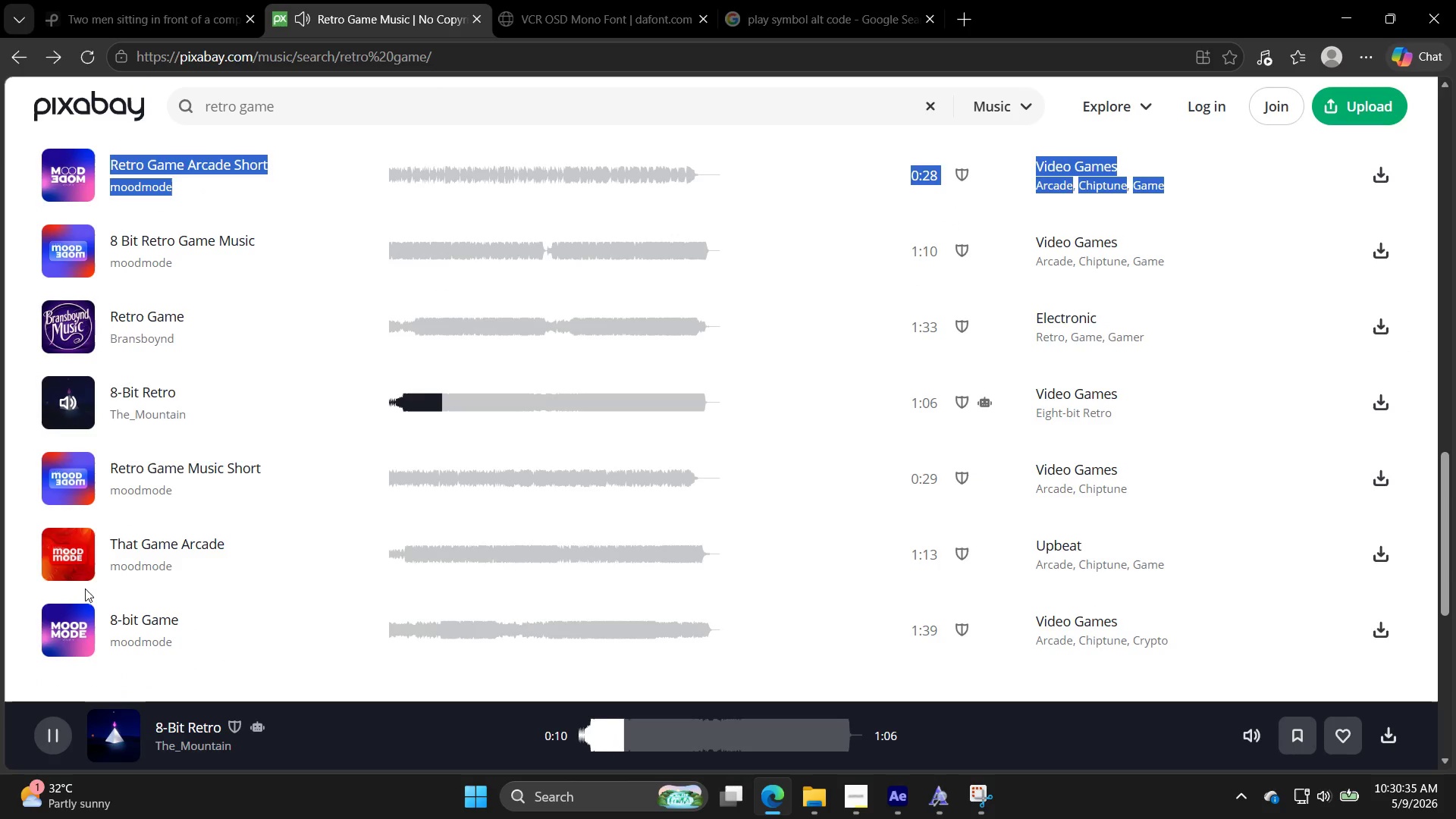 
left_click_drag(start_coordinate=[89, 556], to_coordinate=[92, 551])
 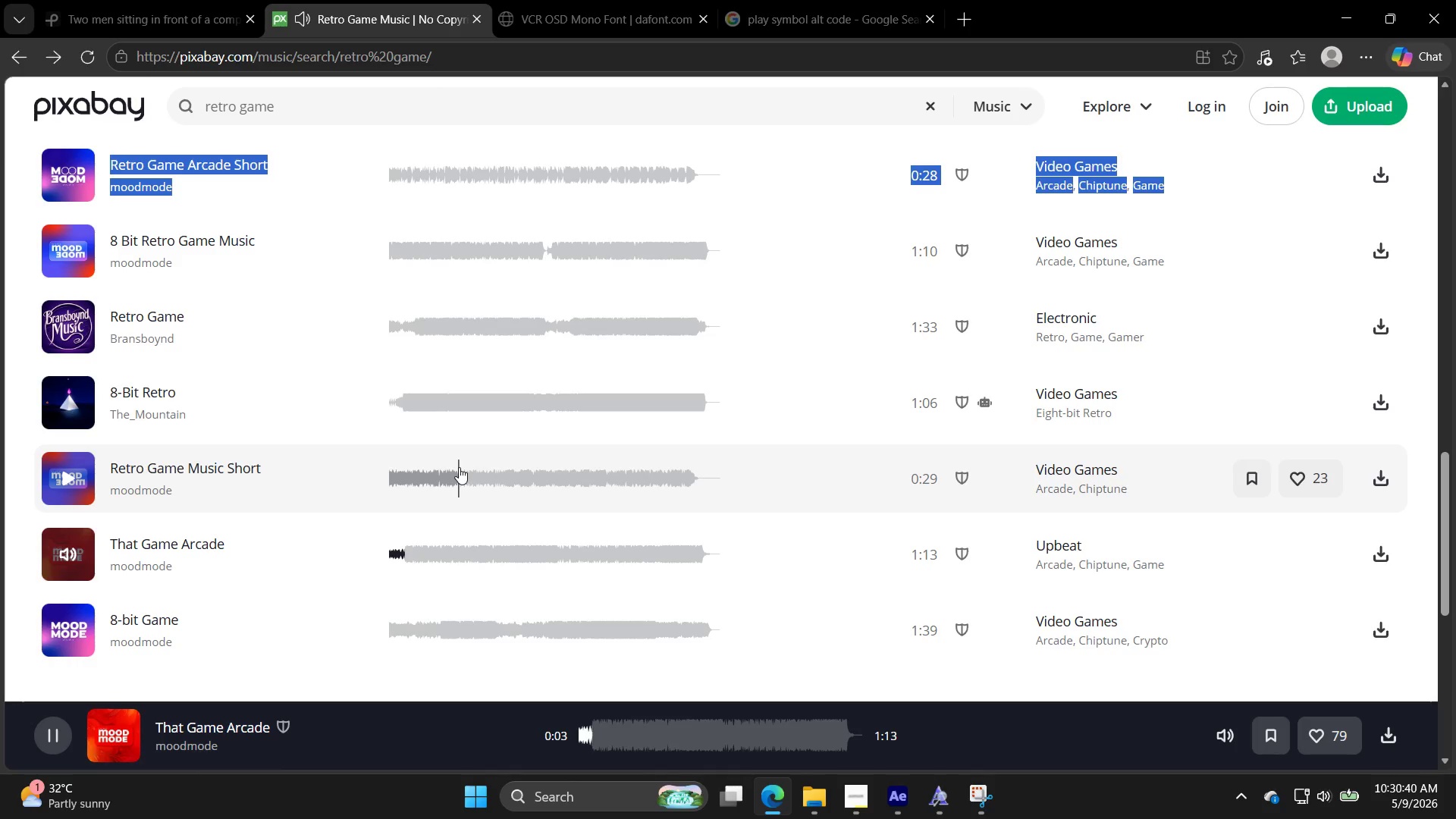 
wait(5.42)
 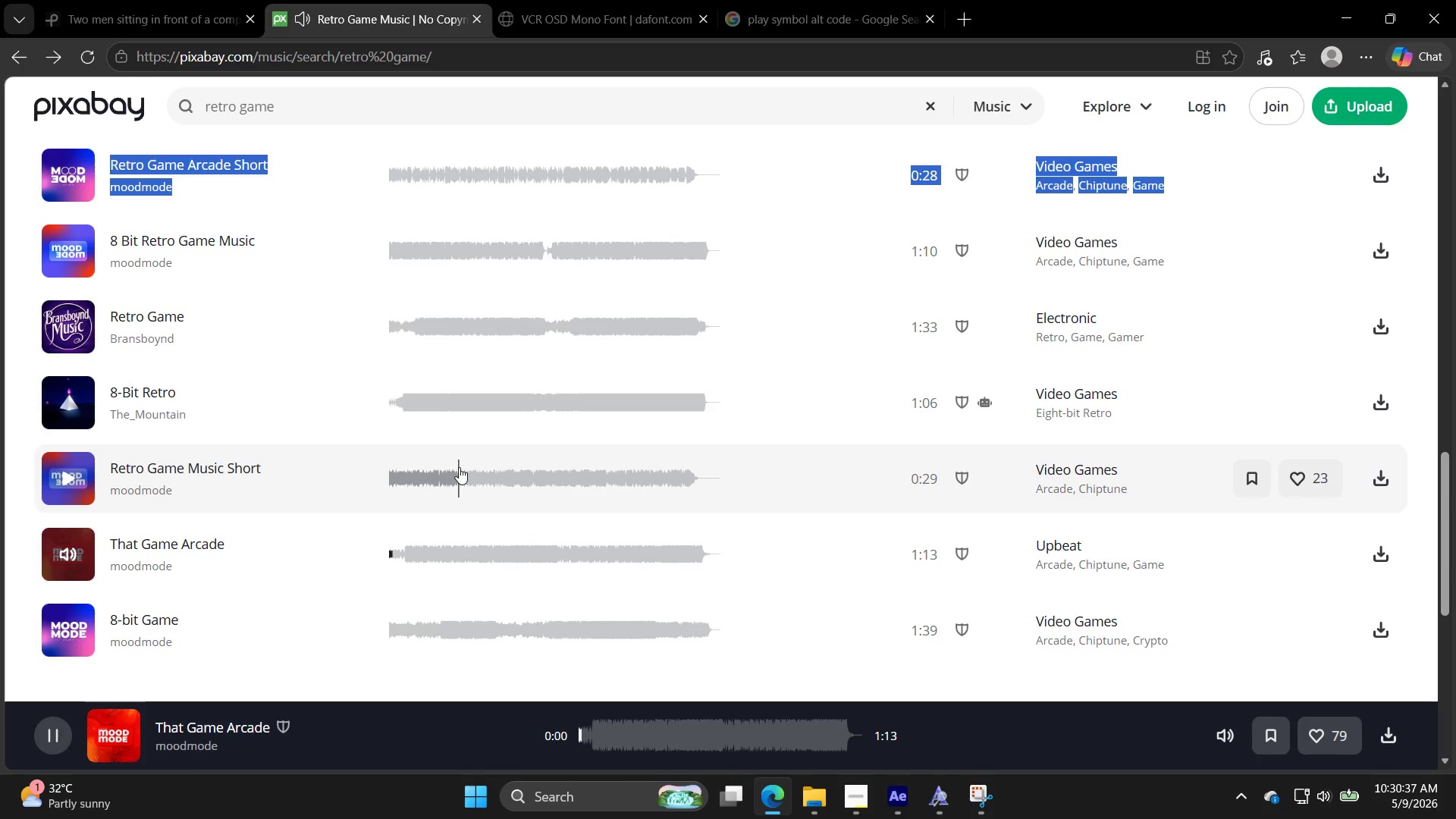 
scroll: coordinate [391, 500], scroll_direction: down, amount: 2.0
 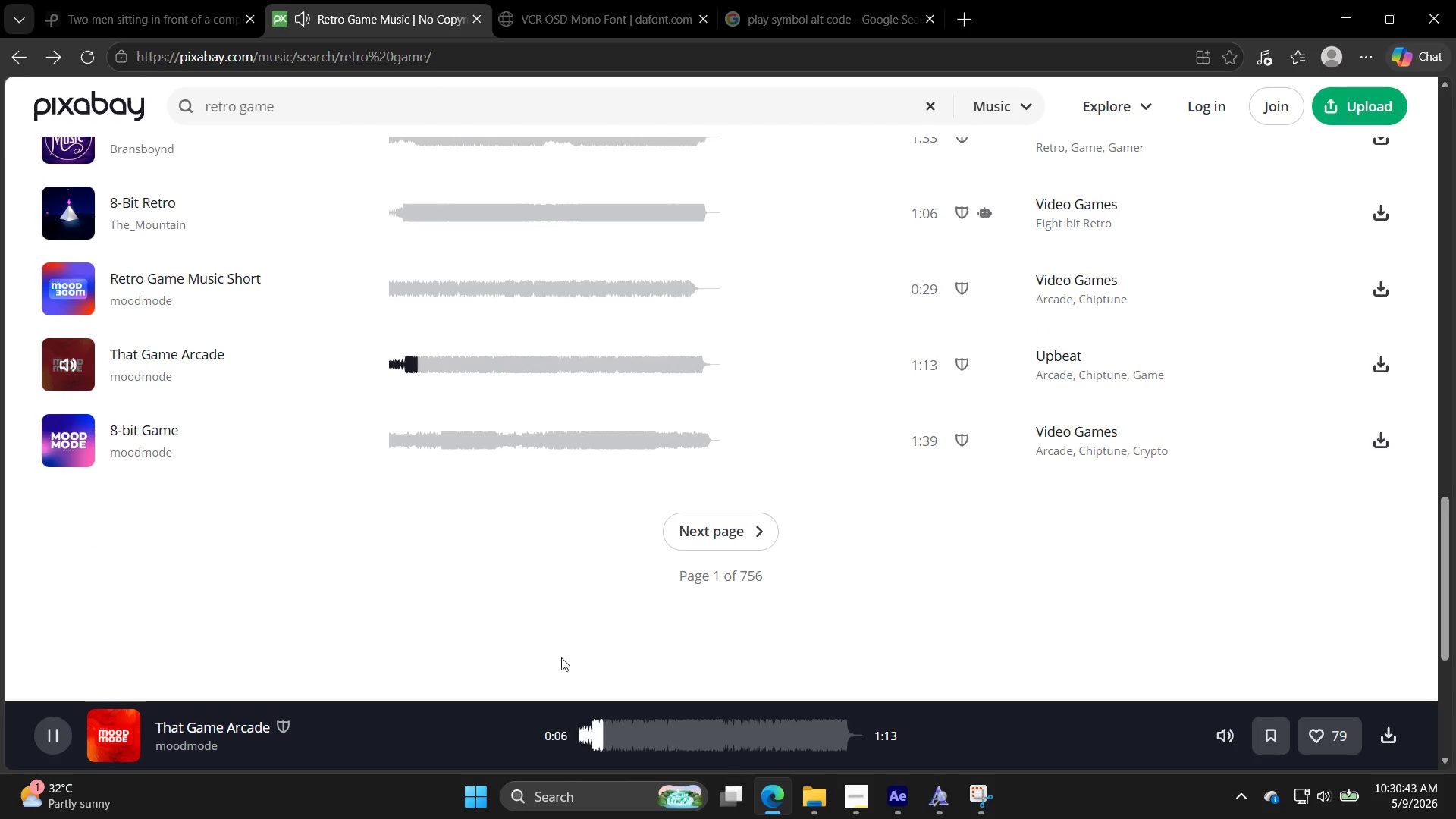 
scroll: coordinate [536, 540], scroll_direction: up, amount: 8.0
 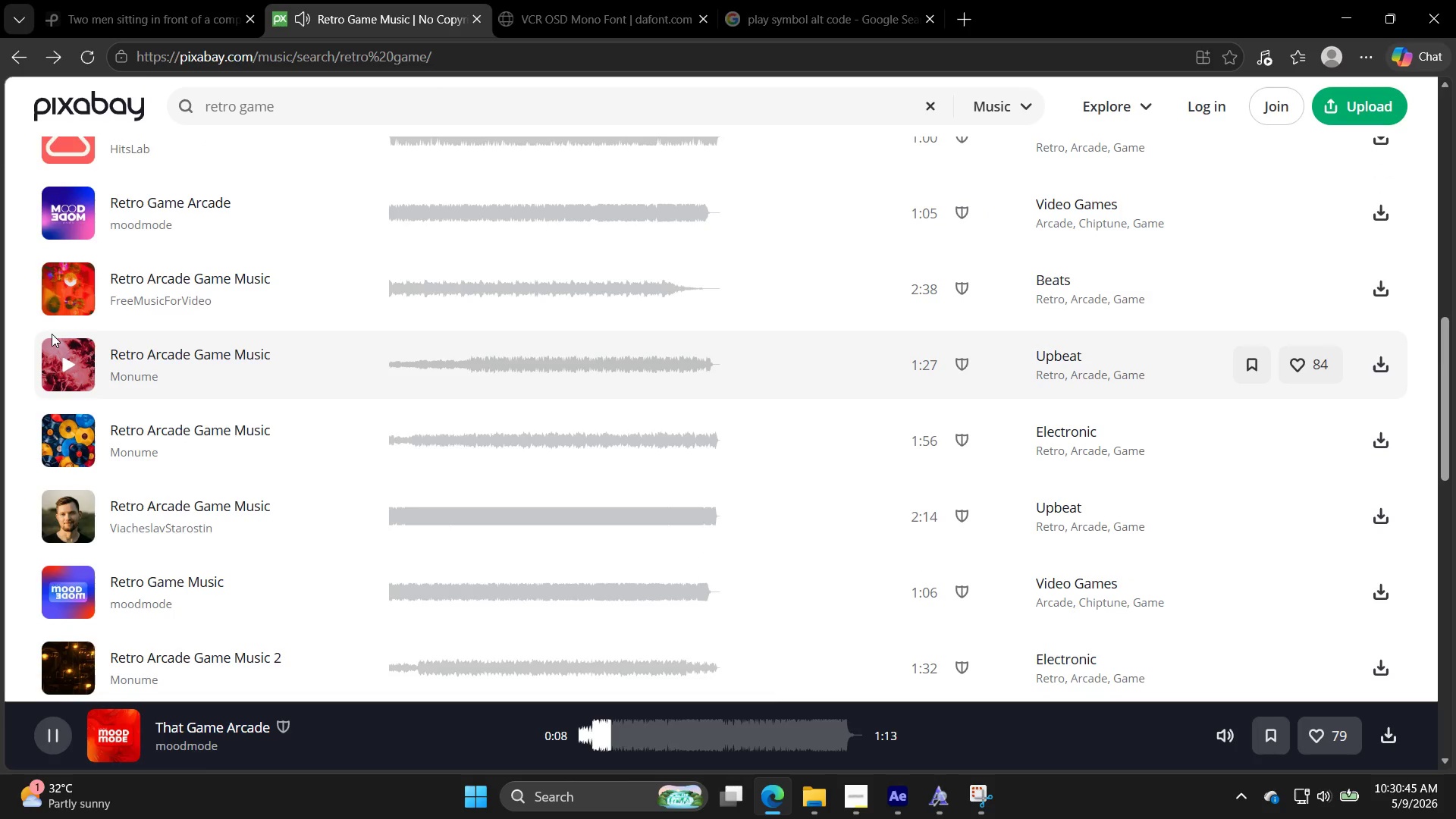 
left_click([66, 341])
 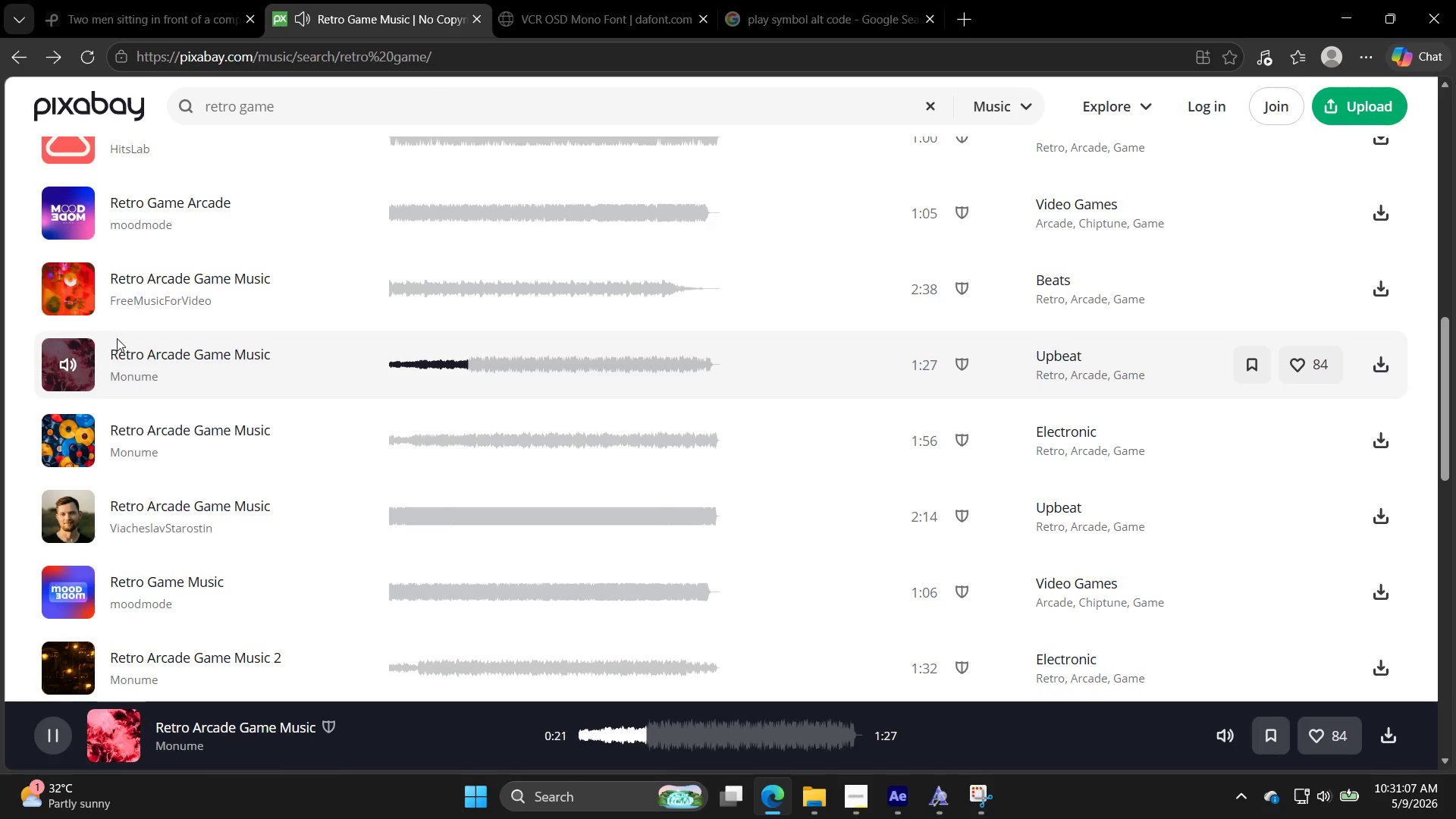 
wait(26.46)
 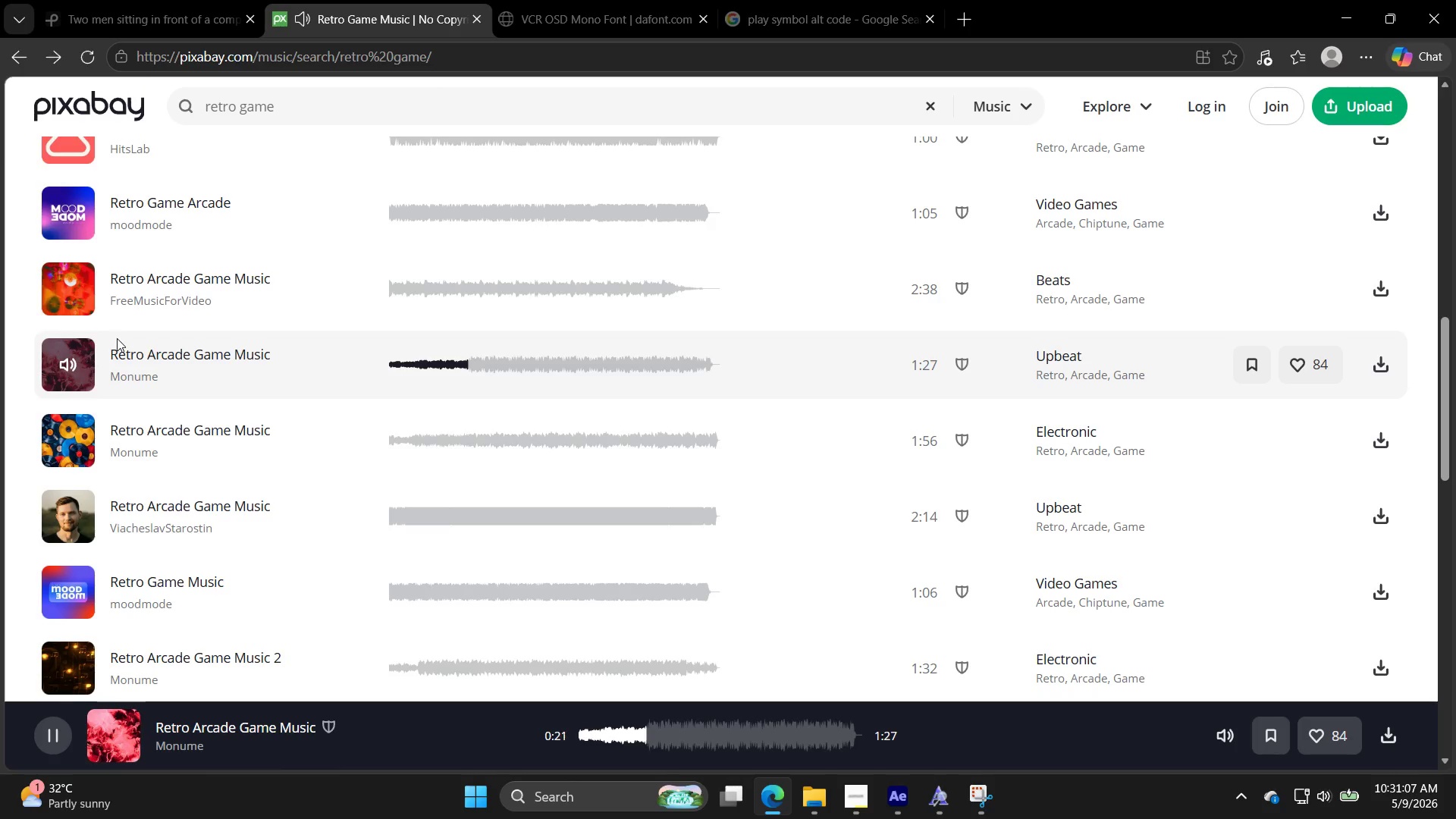 
mouse_move([51, 439])
 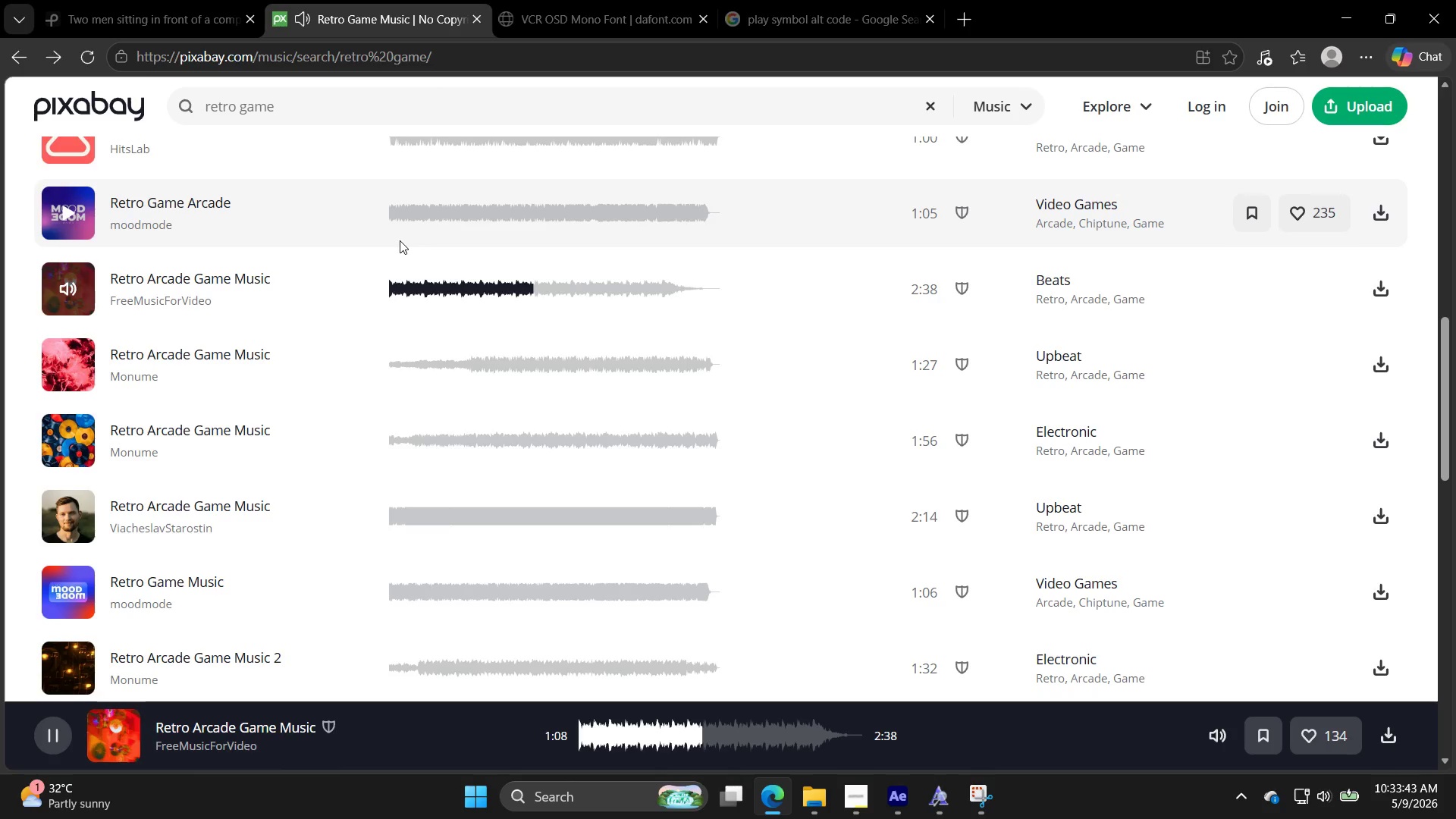 
wait(155.63)
 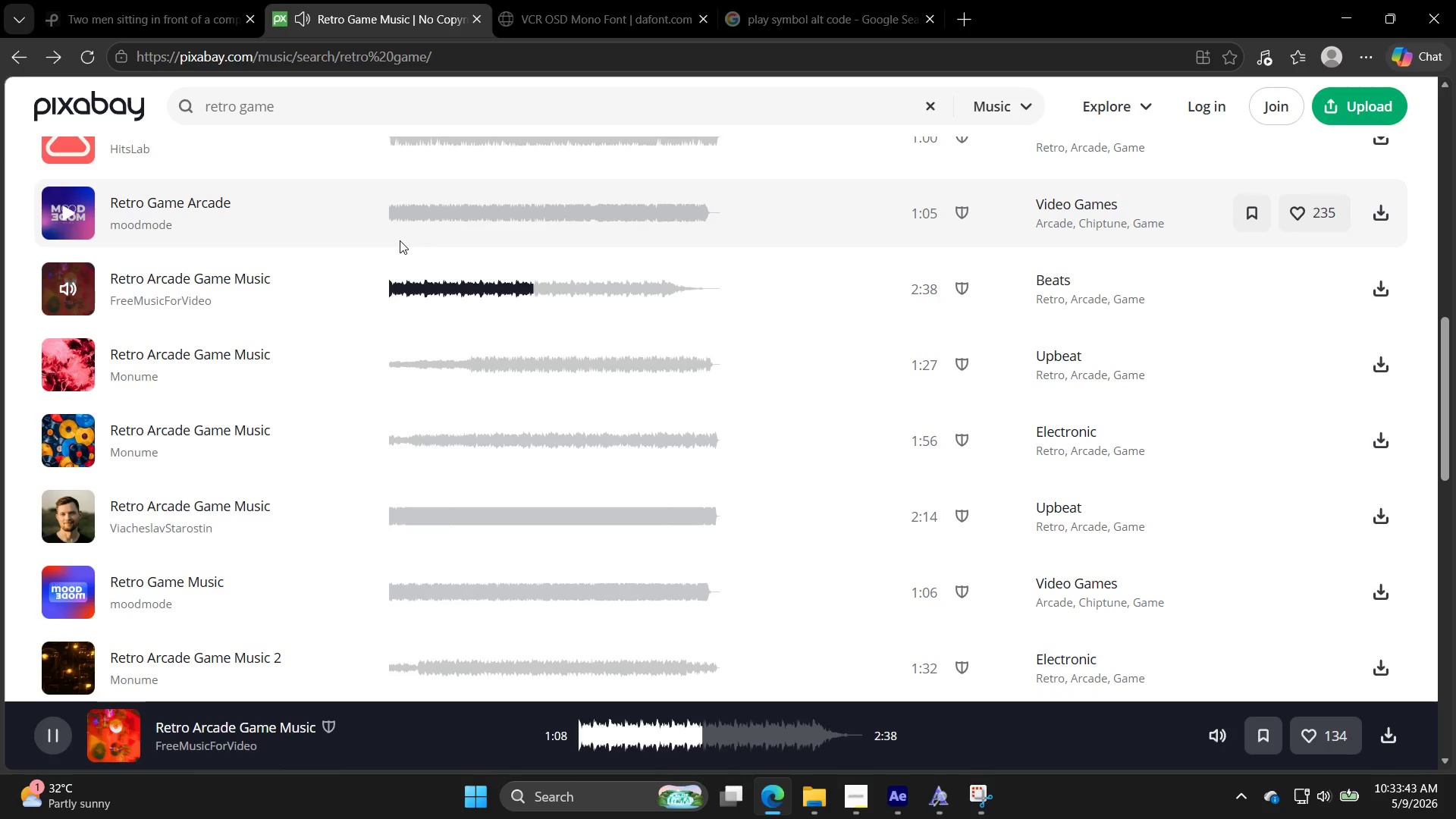 
left_click([68, 510])
 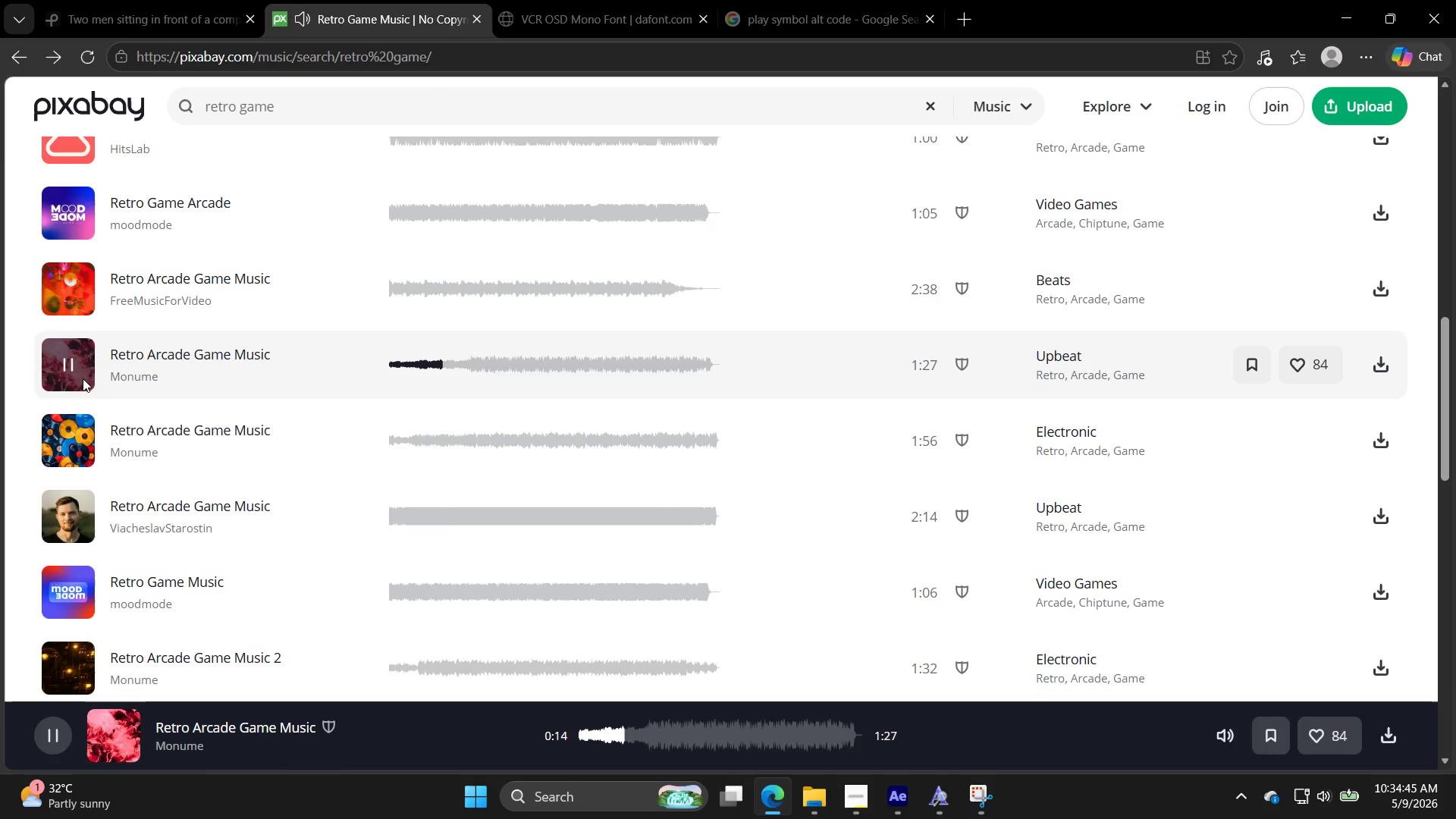 
wait(61.55)
 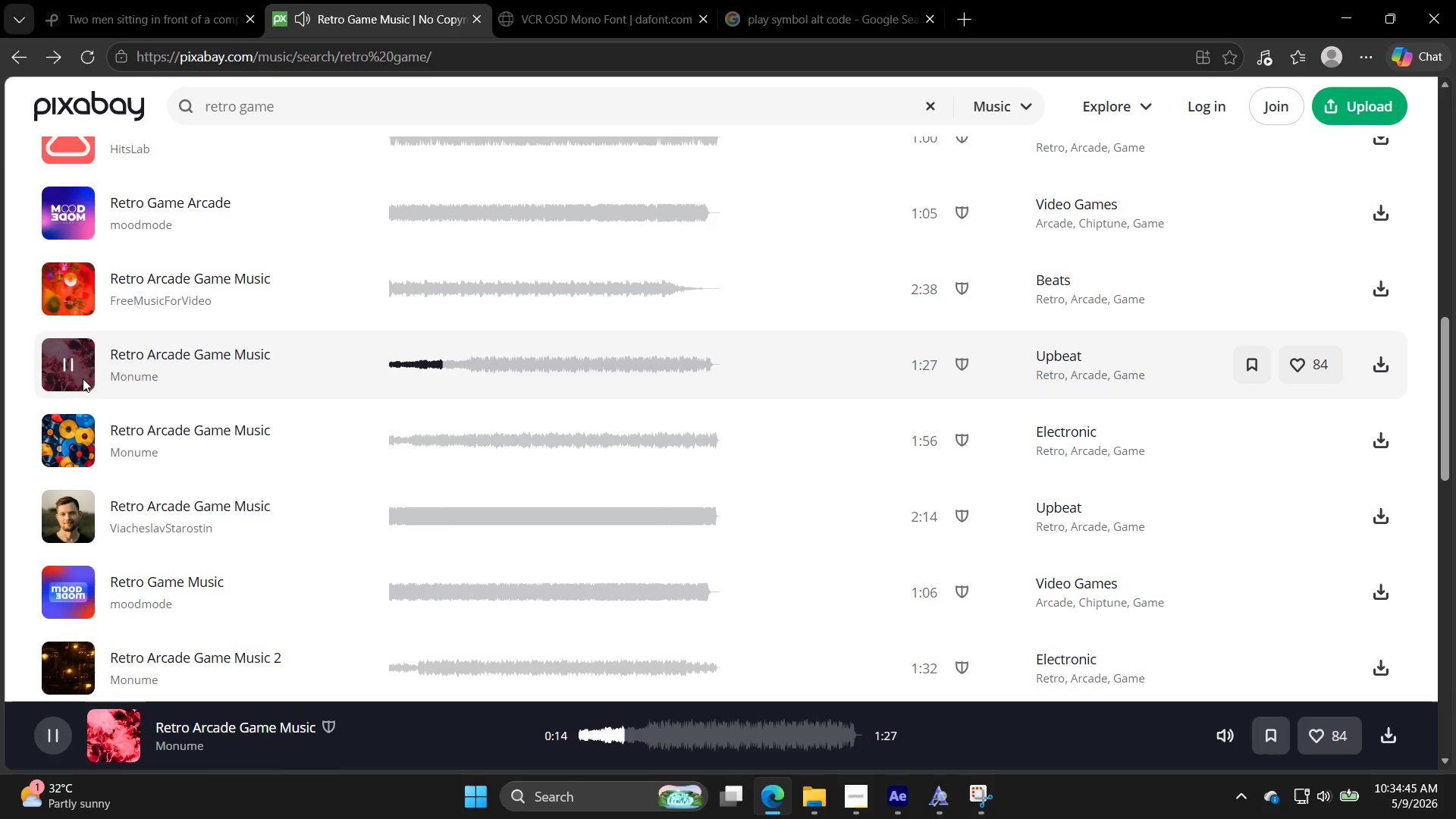 
left_click([848, 805])